 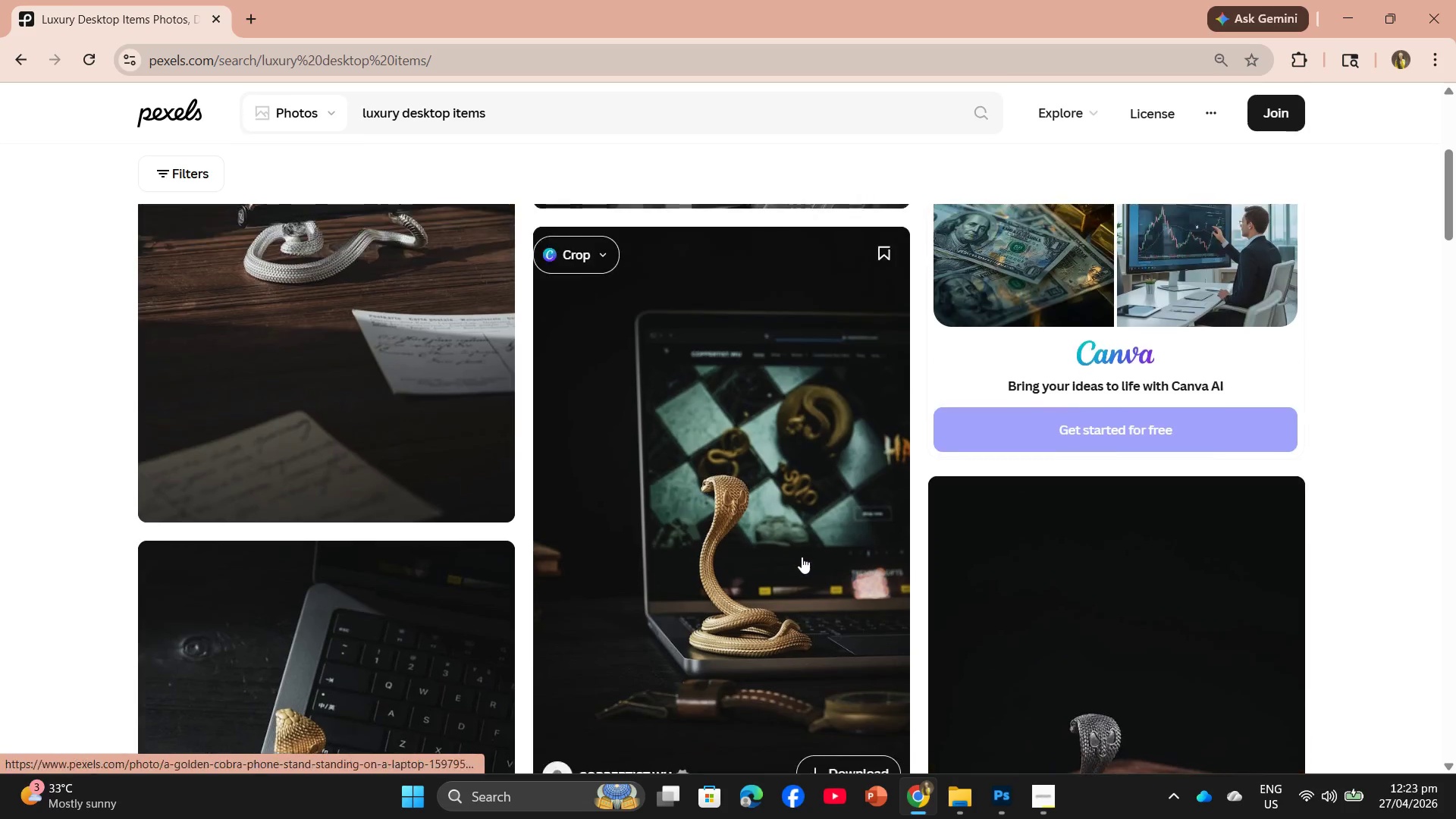 
scroll: coordinate [799, 571], scroll_direction: down, amount: 3.0
 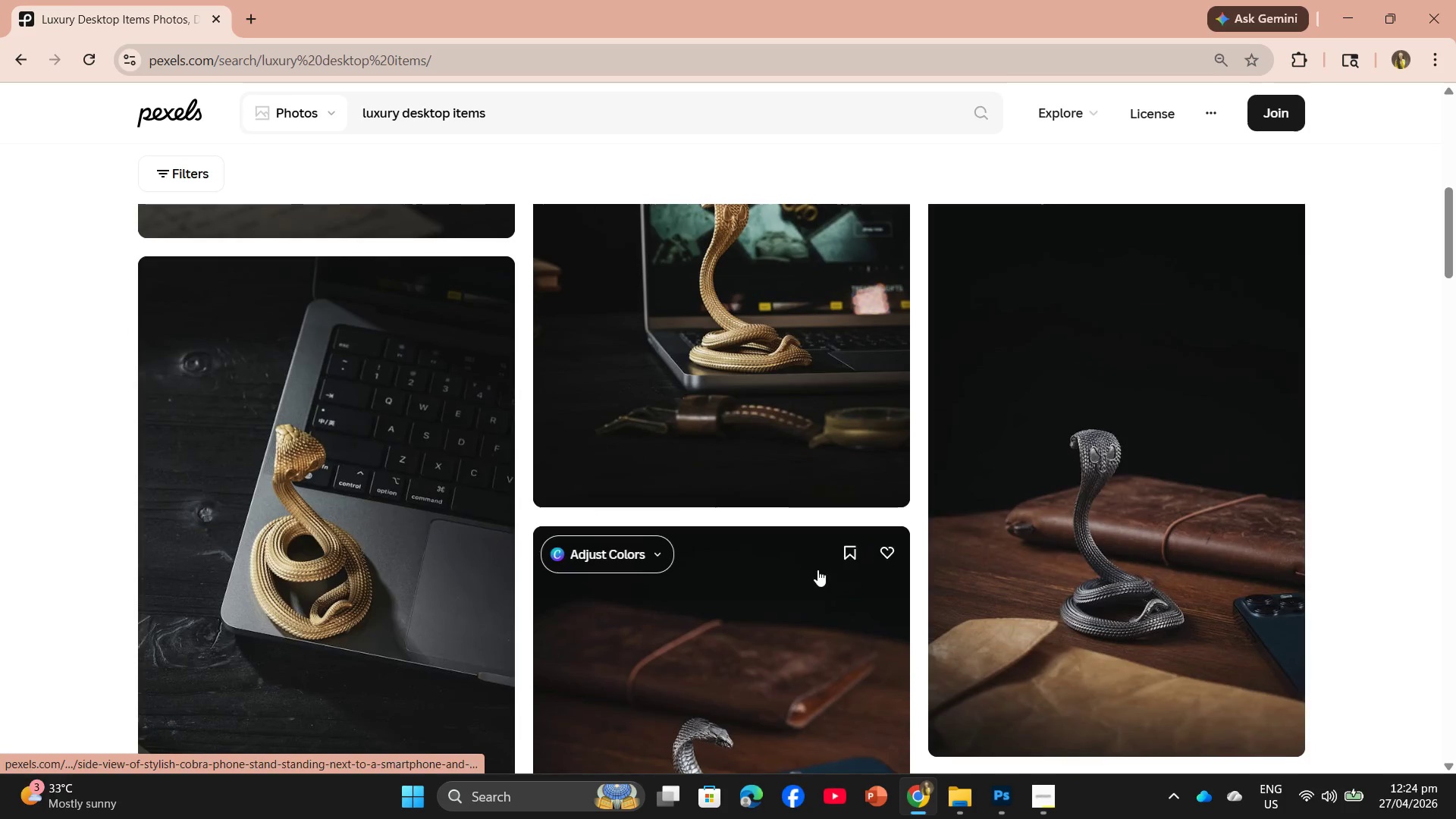 
mouse_move([1151, 613])
 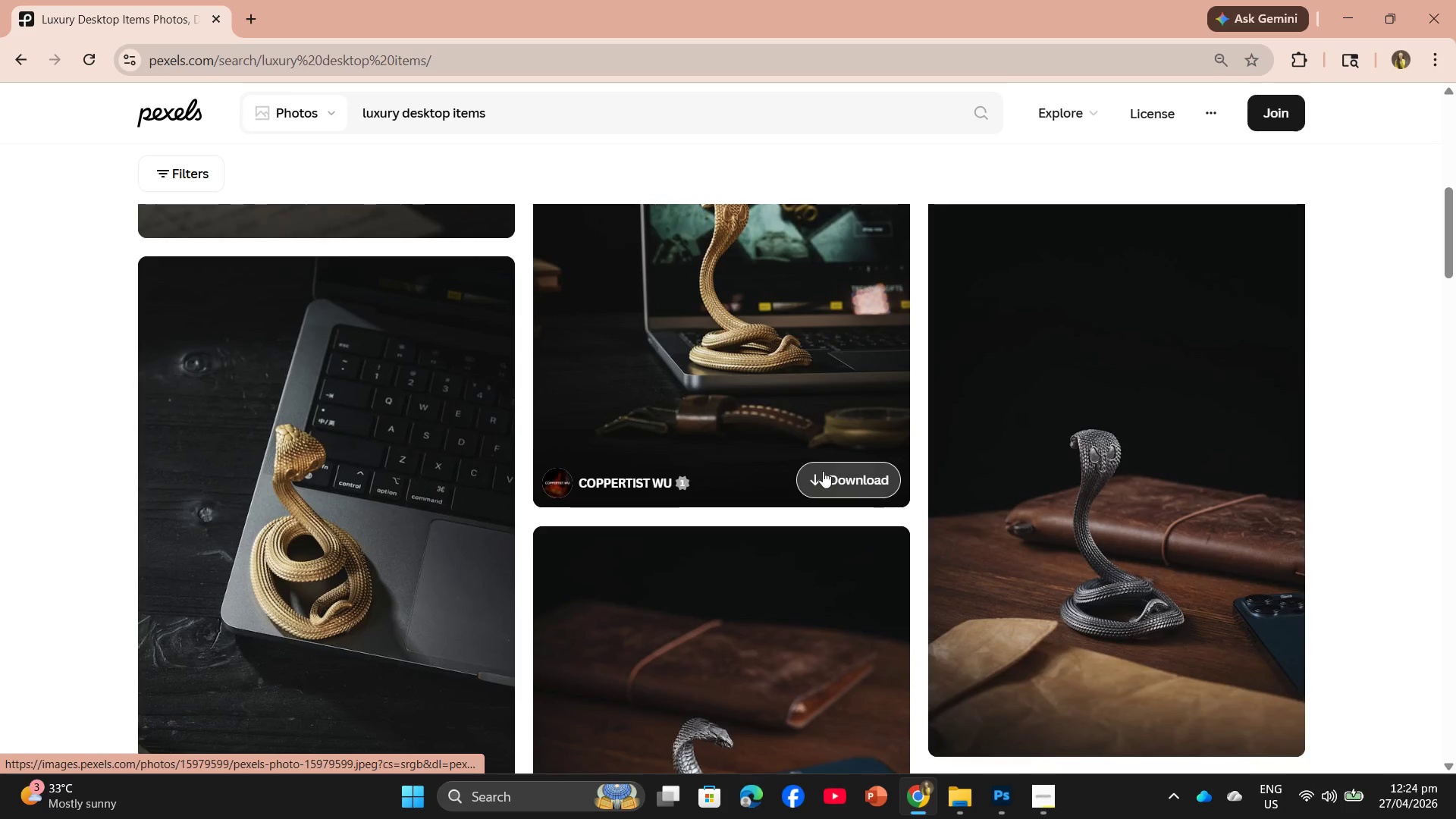 
left_click([822, 471])
 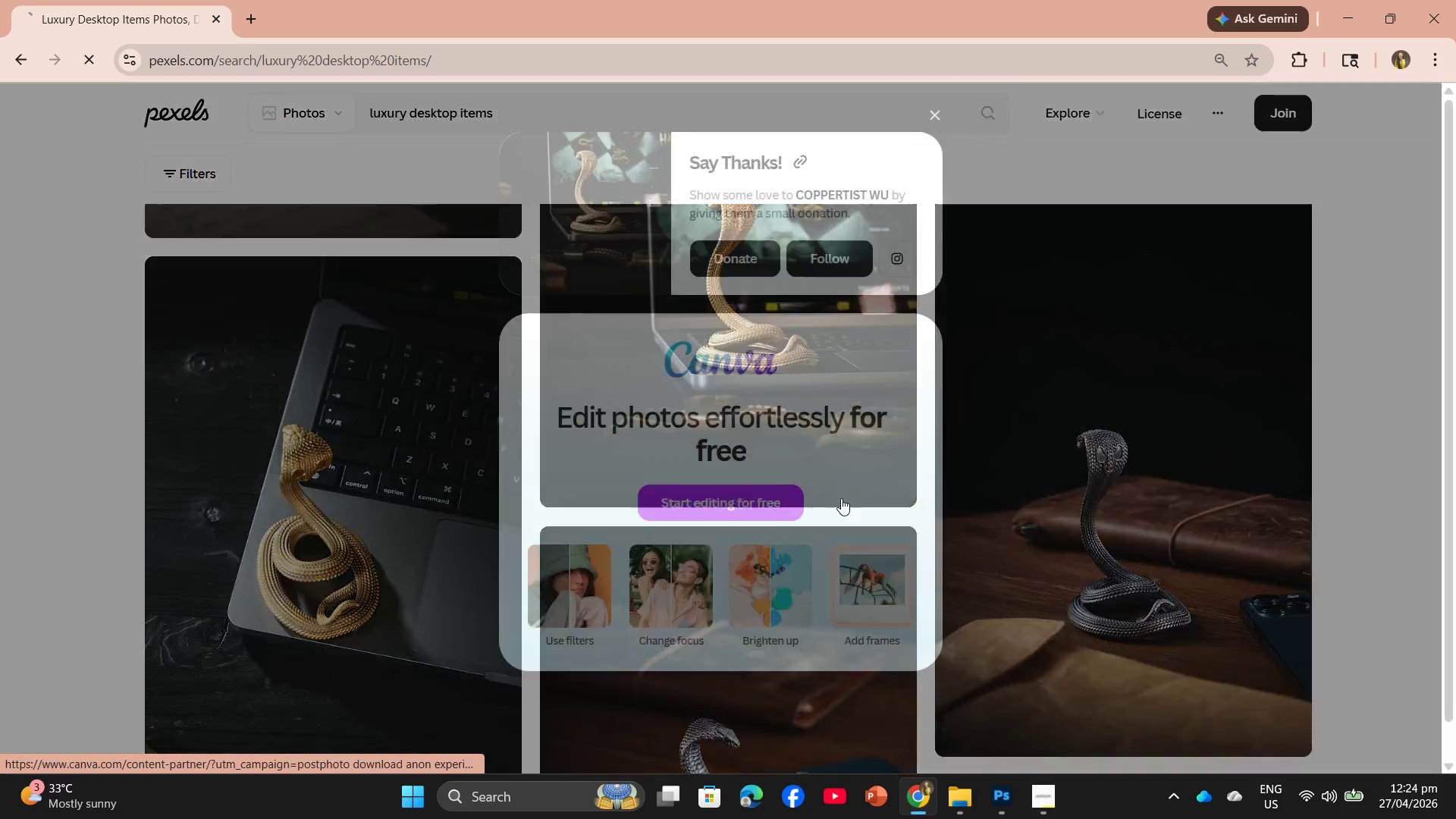 
scroll: coordinate [839, 511], scroll_direction: down, amount: 5.0
 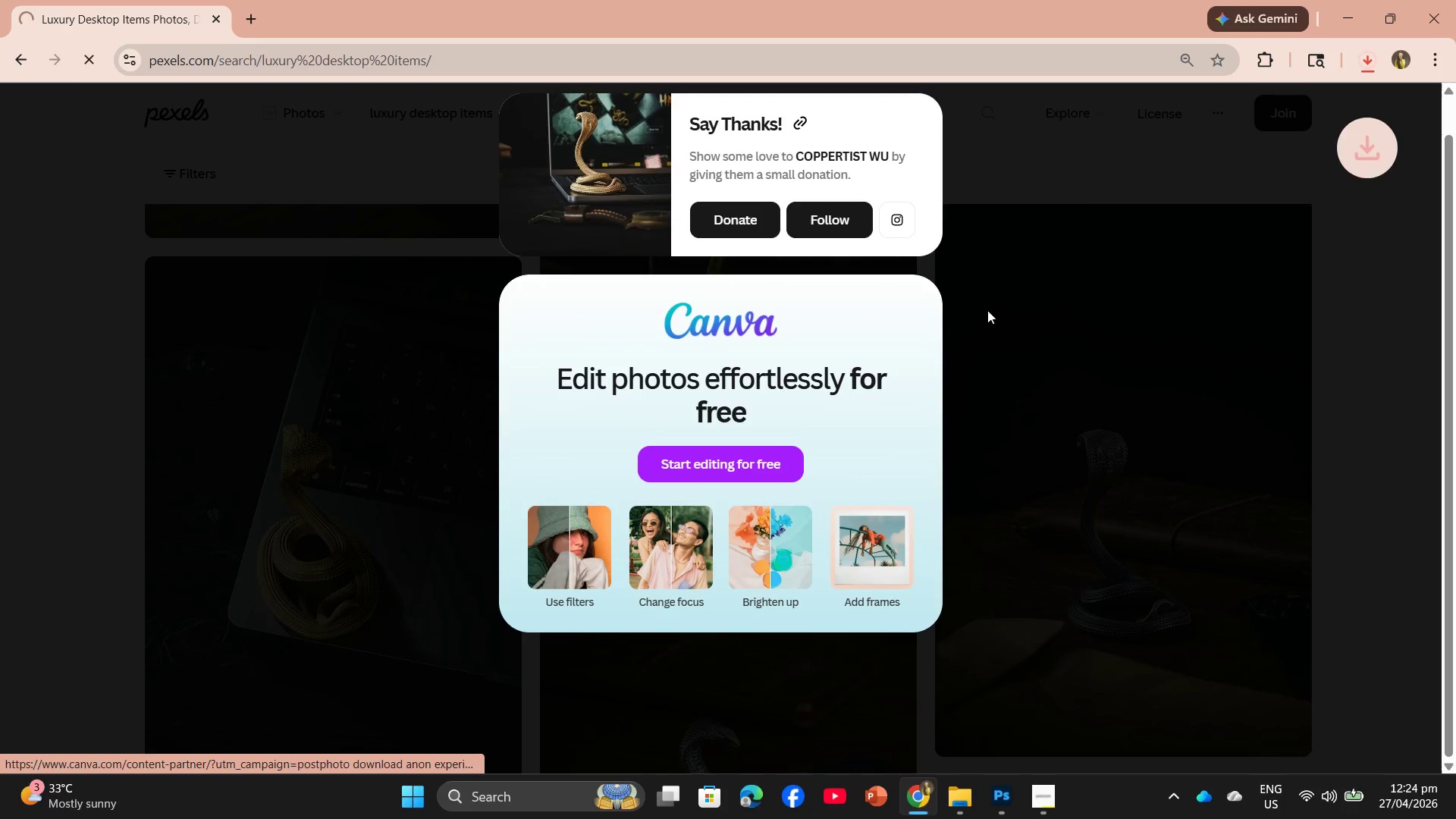 
double_click([1053, 409])
 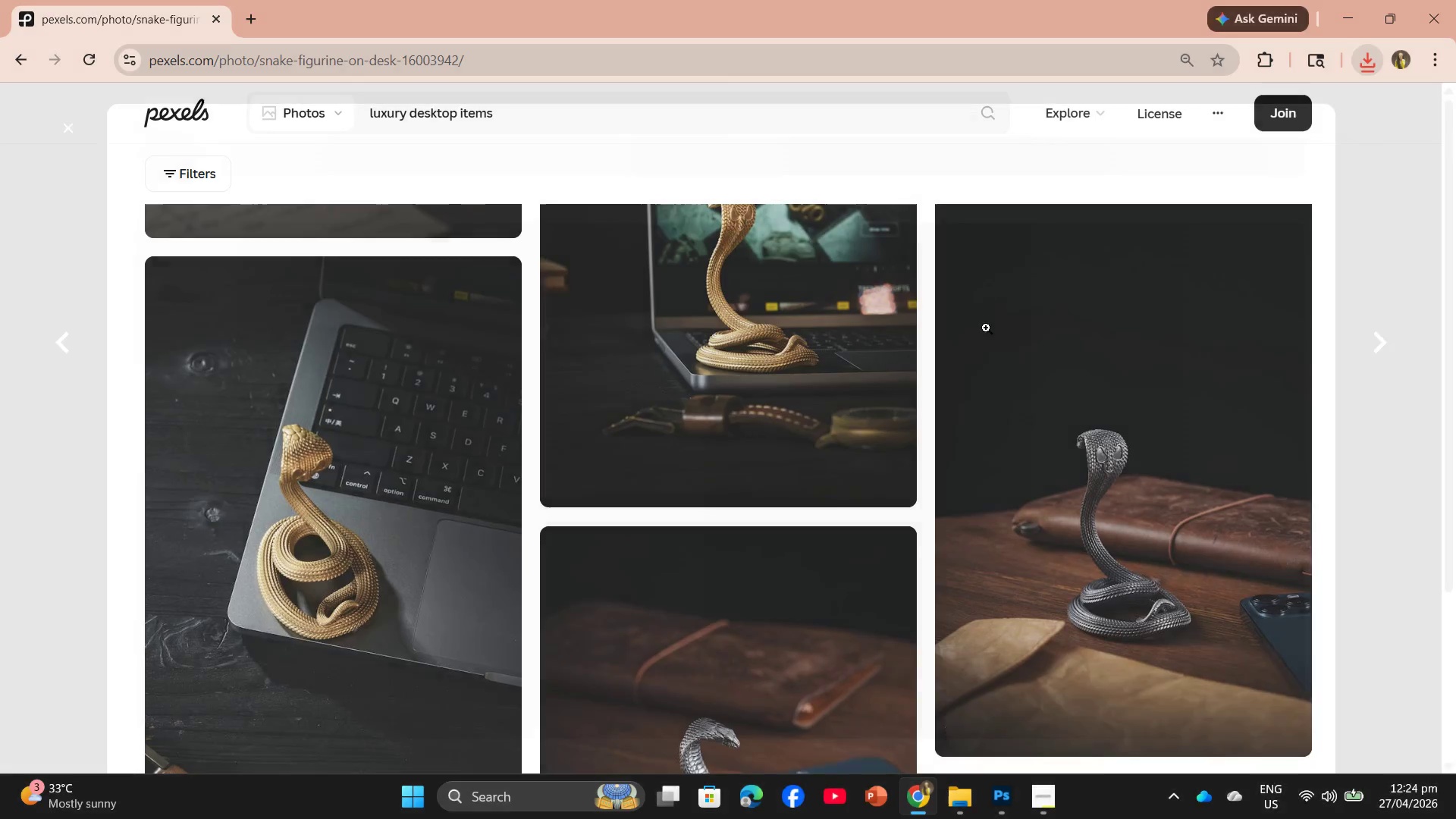 
scroll: coordinate [559, 345], scroll_direction: up, amount: 5.0
 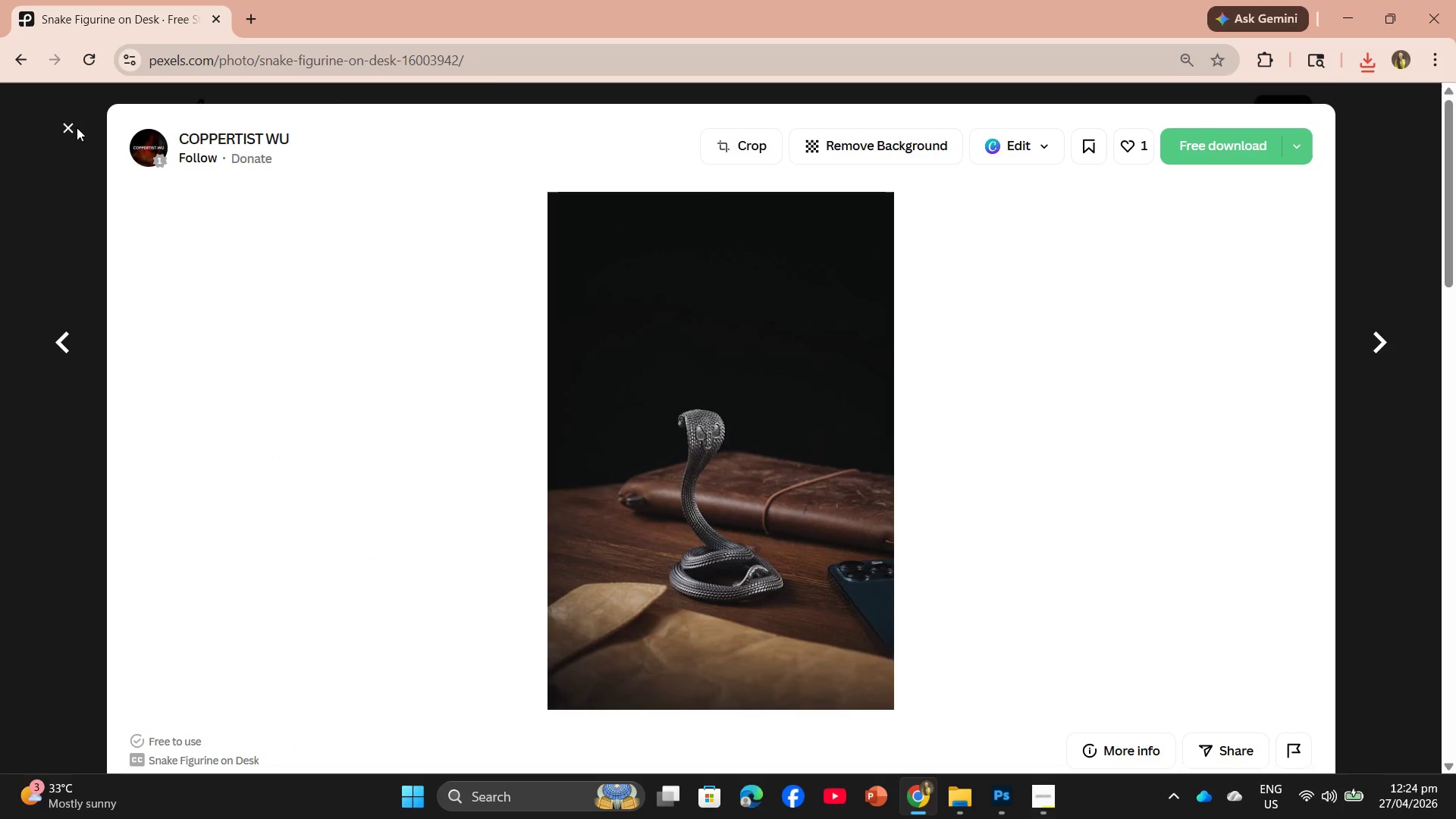 
left_click([67, 127])
 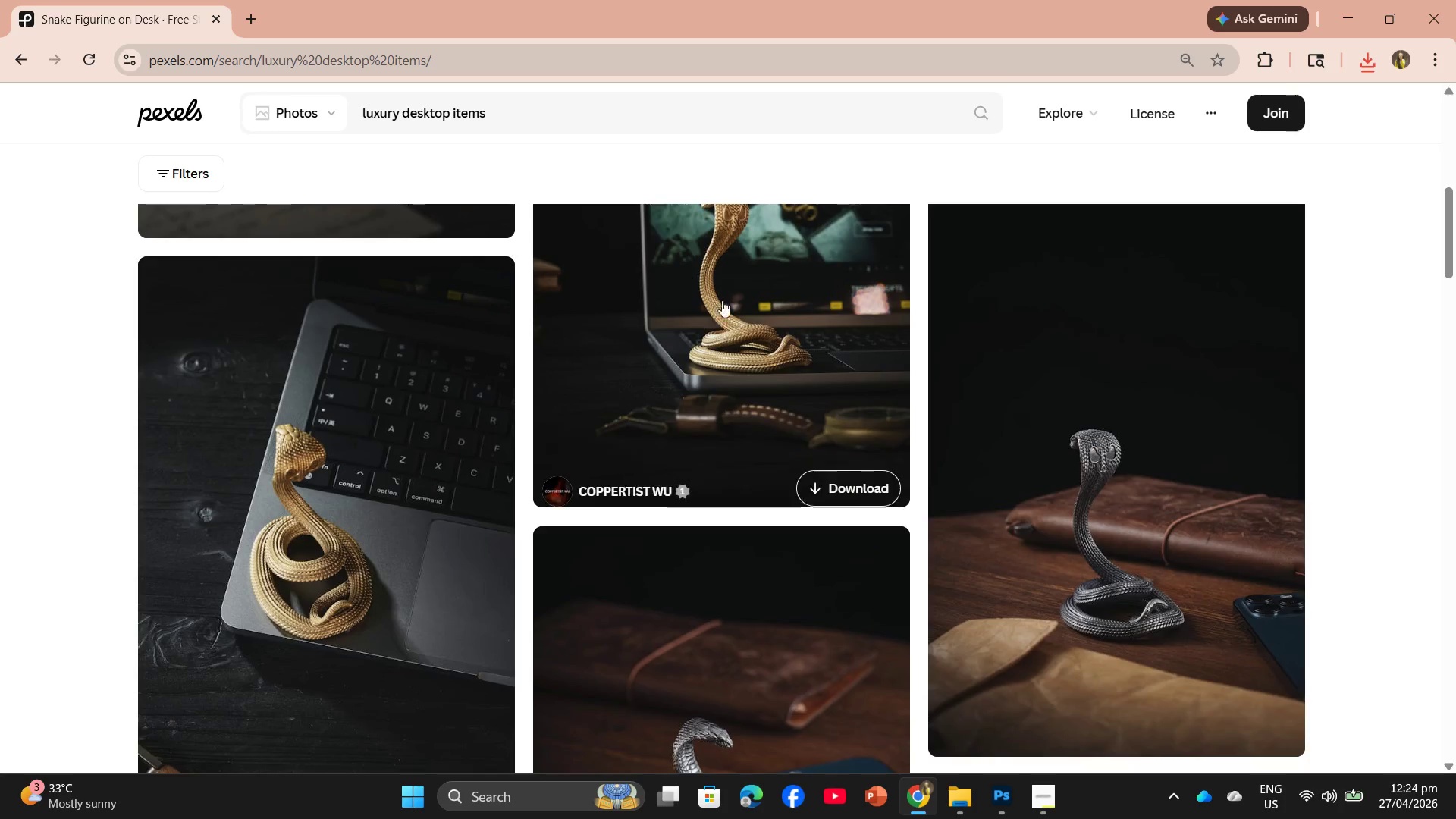 
scroll: coordinate [945, 527], scroll_direction: down, amount: 24.0
 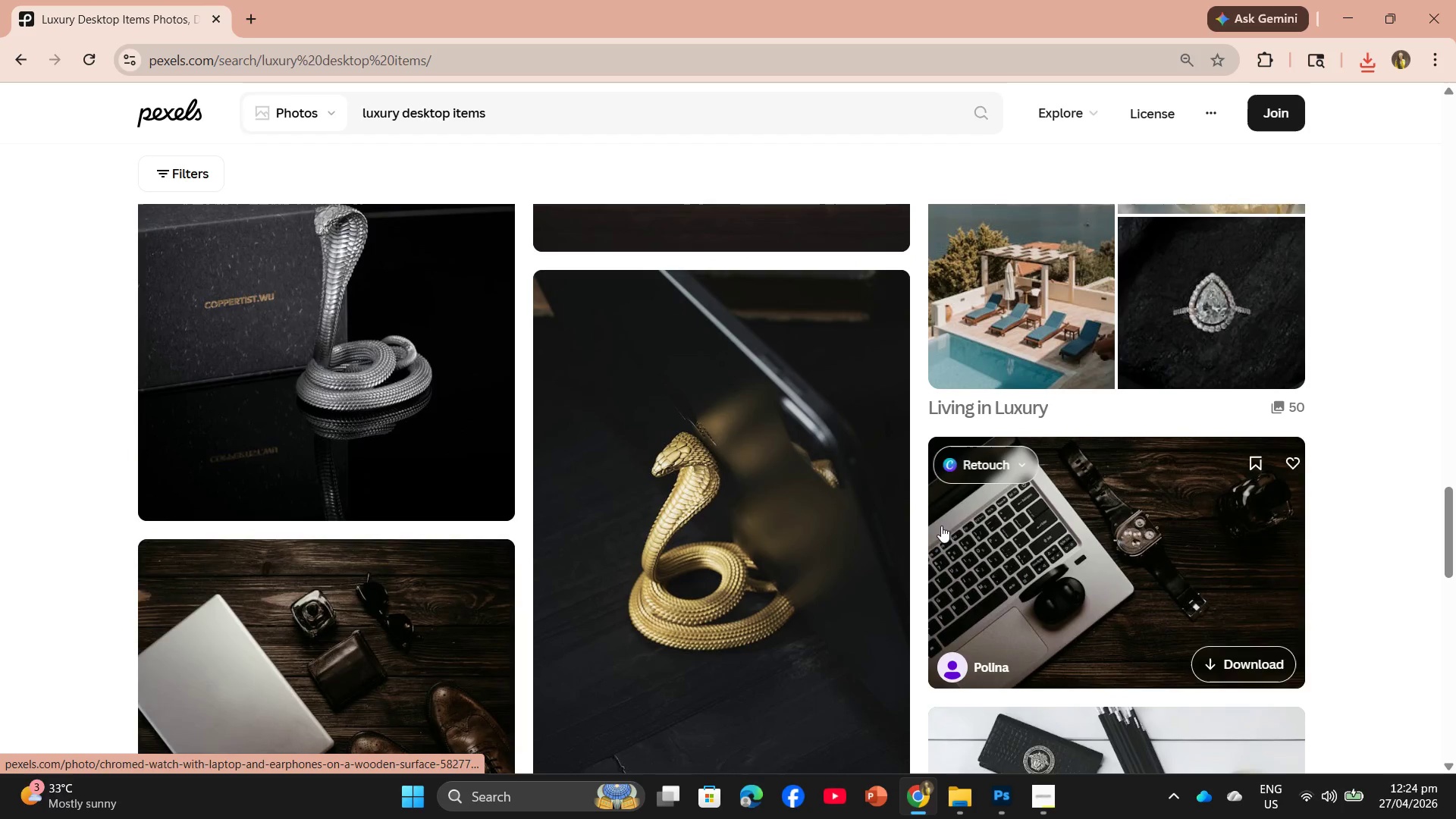 
scroll: coordinate [911, 505], scroll_direction: up, amount: 5.0
 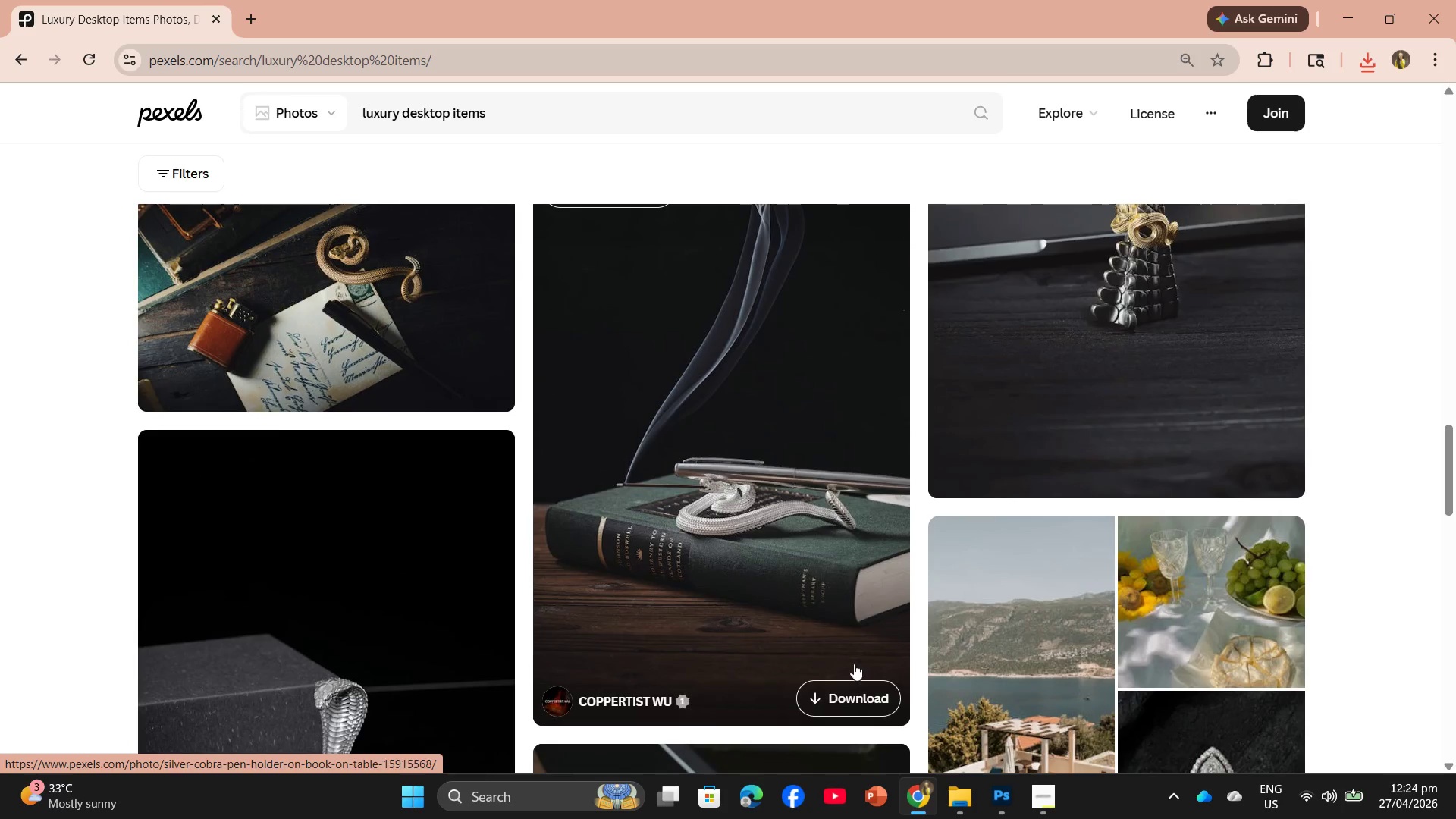 
left_click([841, 693])
 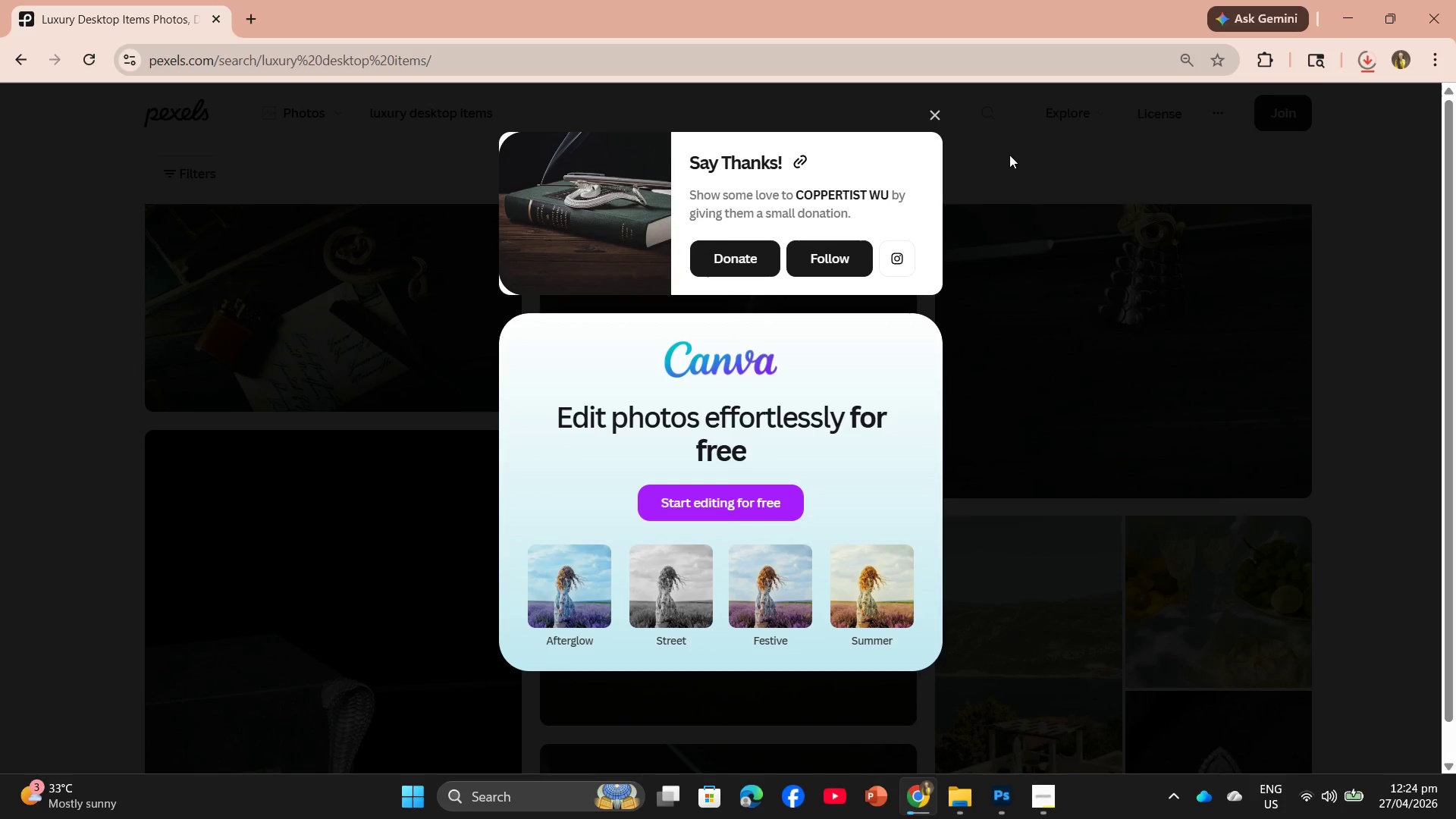 
left_click([929, 115])
 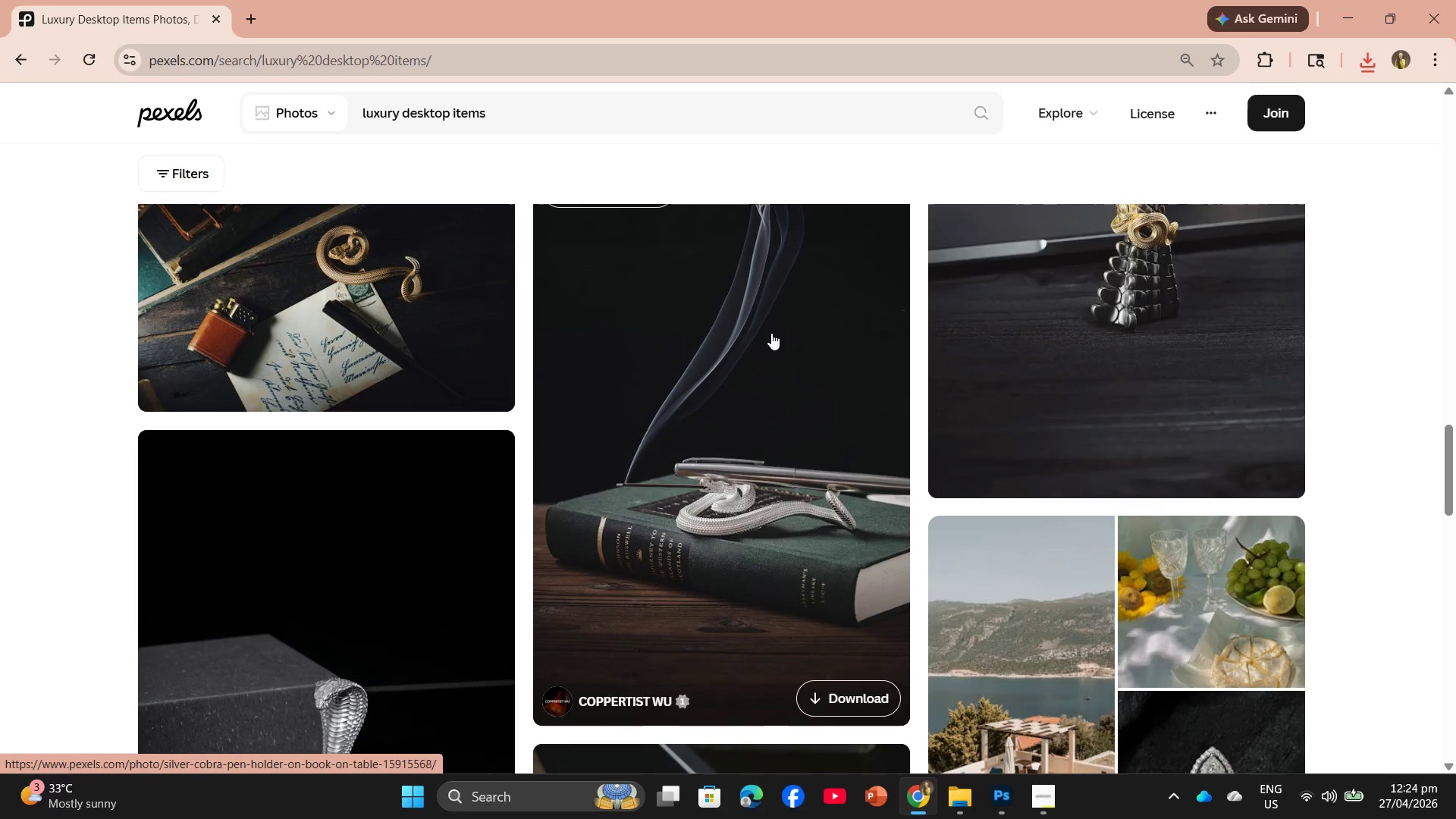 
wait(7.89)
 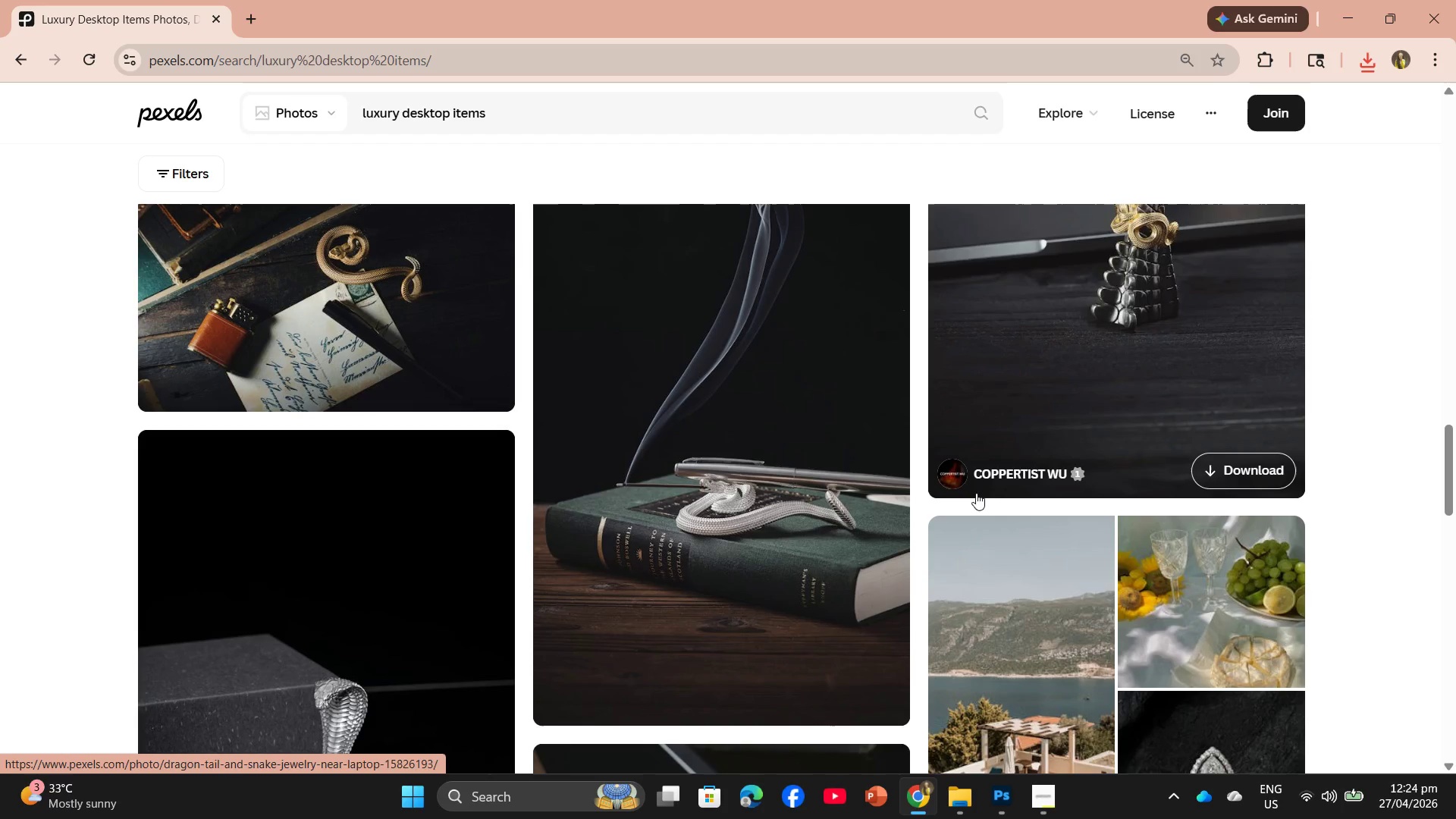 
left_click_drag(start_coordinate=[1013, 726], to_coordinate=[1012, 722])